 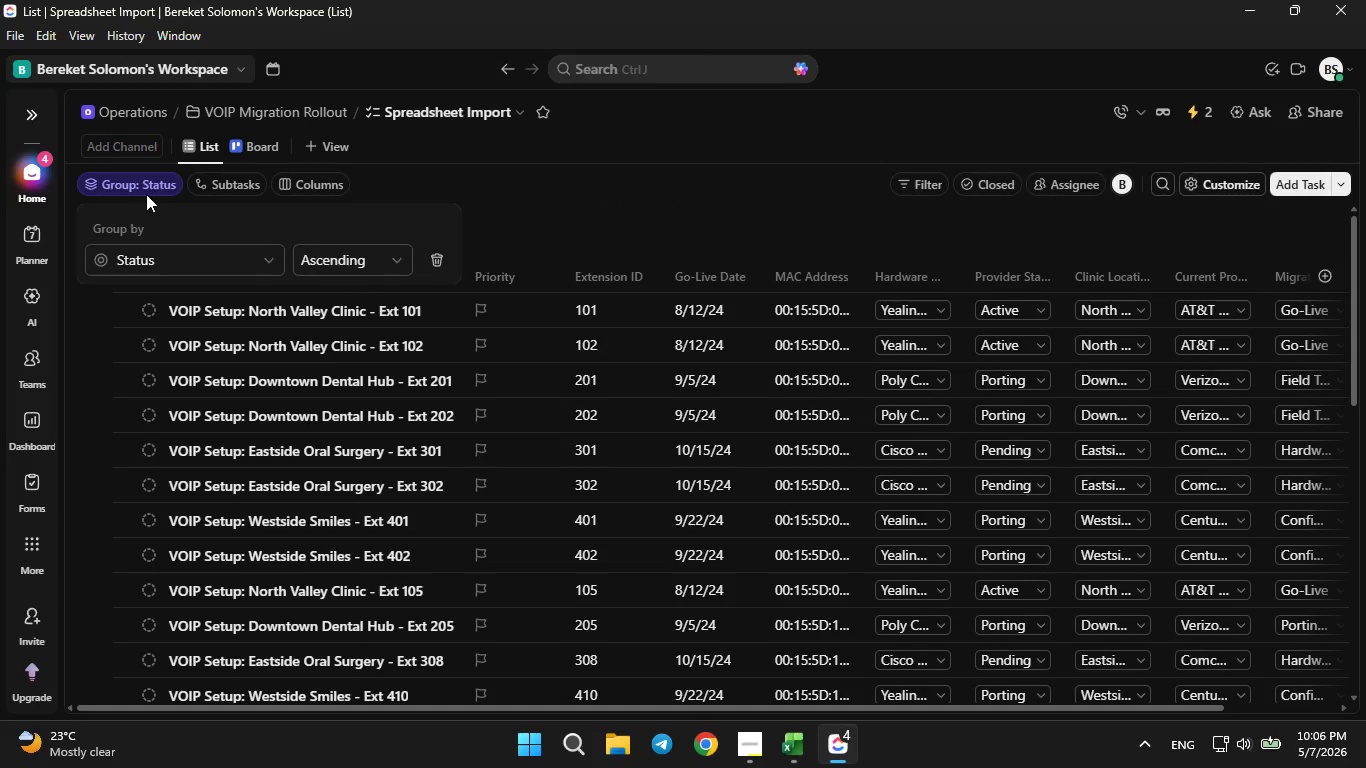 
left_click([169, 259])
 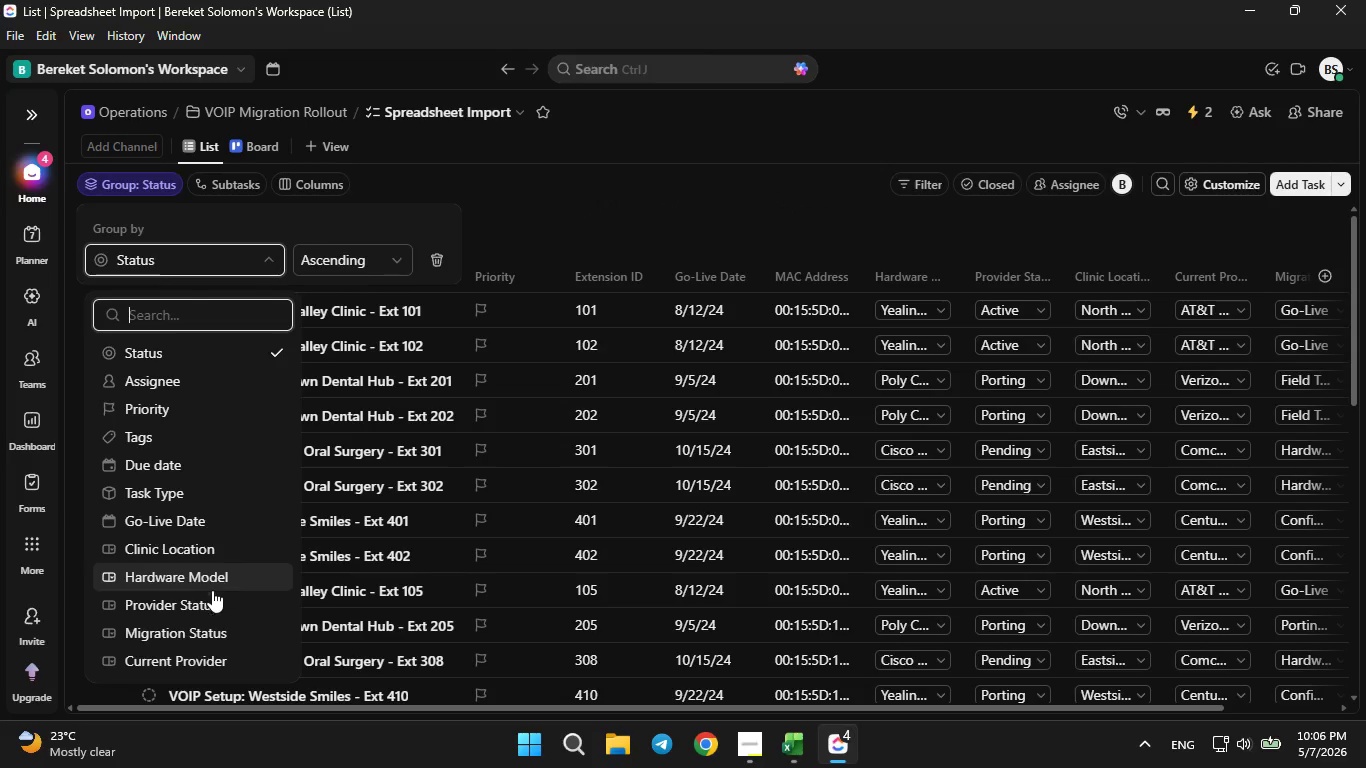 
left_click([192, 630])
 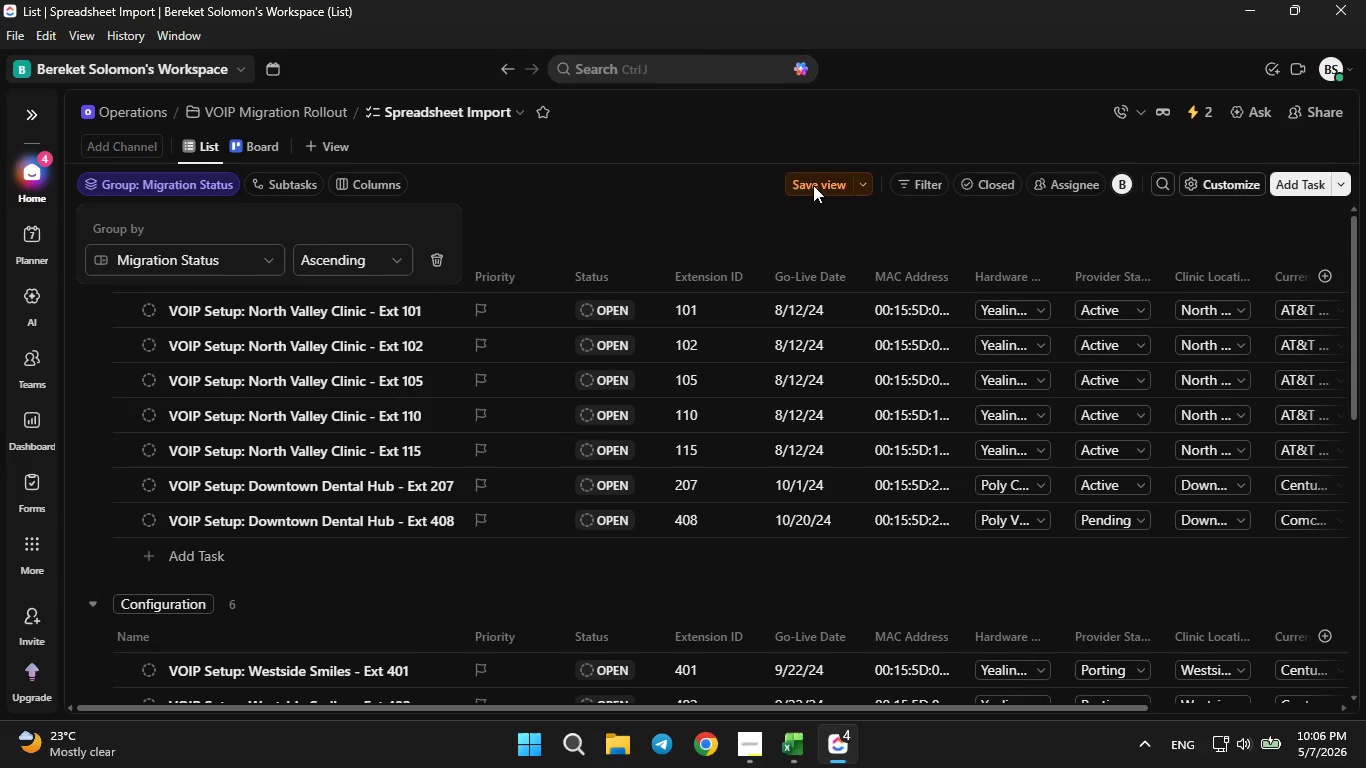 
double_click([813, 185])
 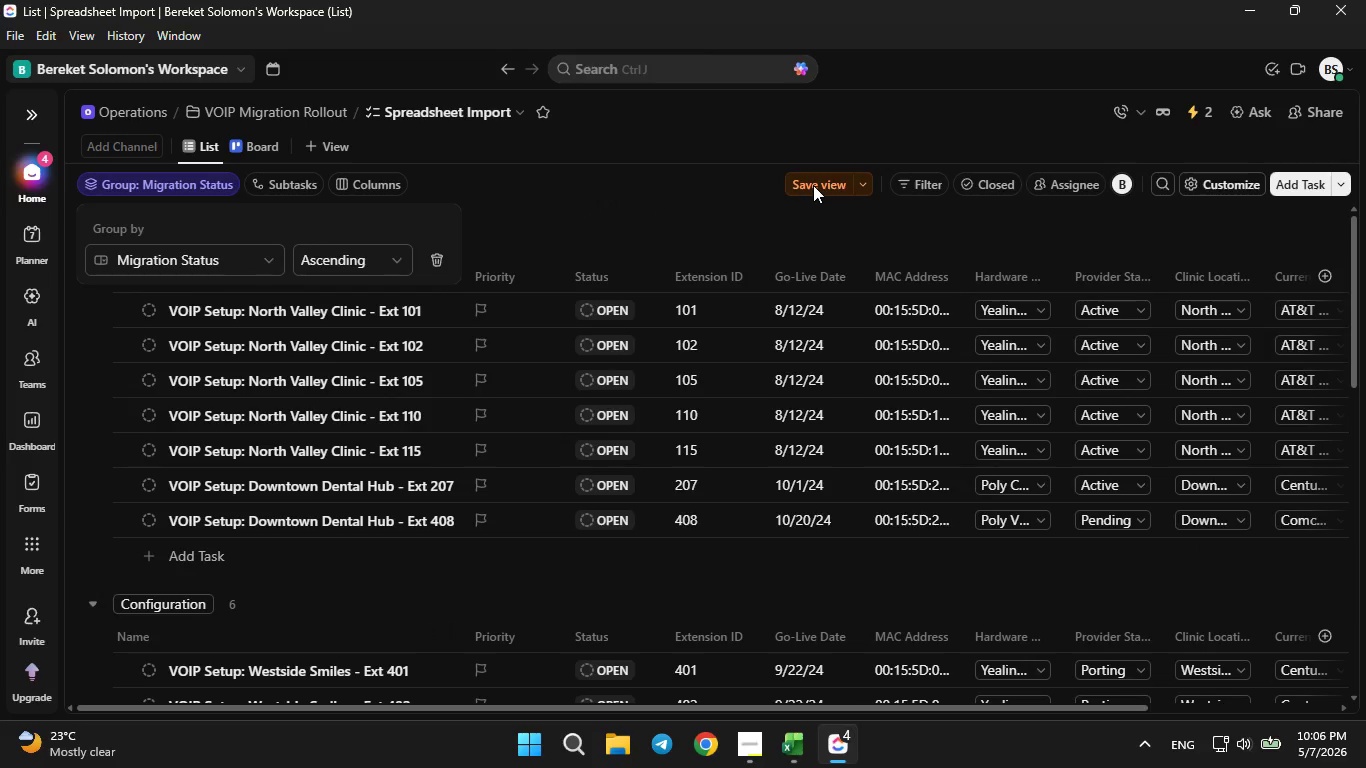 
triple_click([813, 185])
 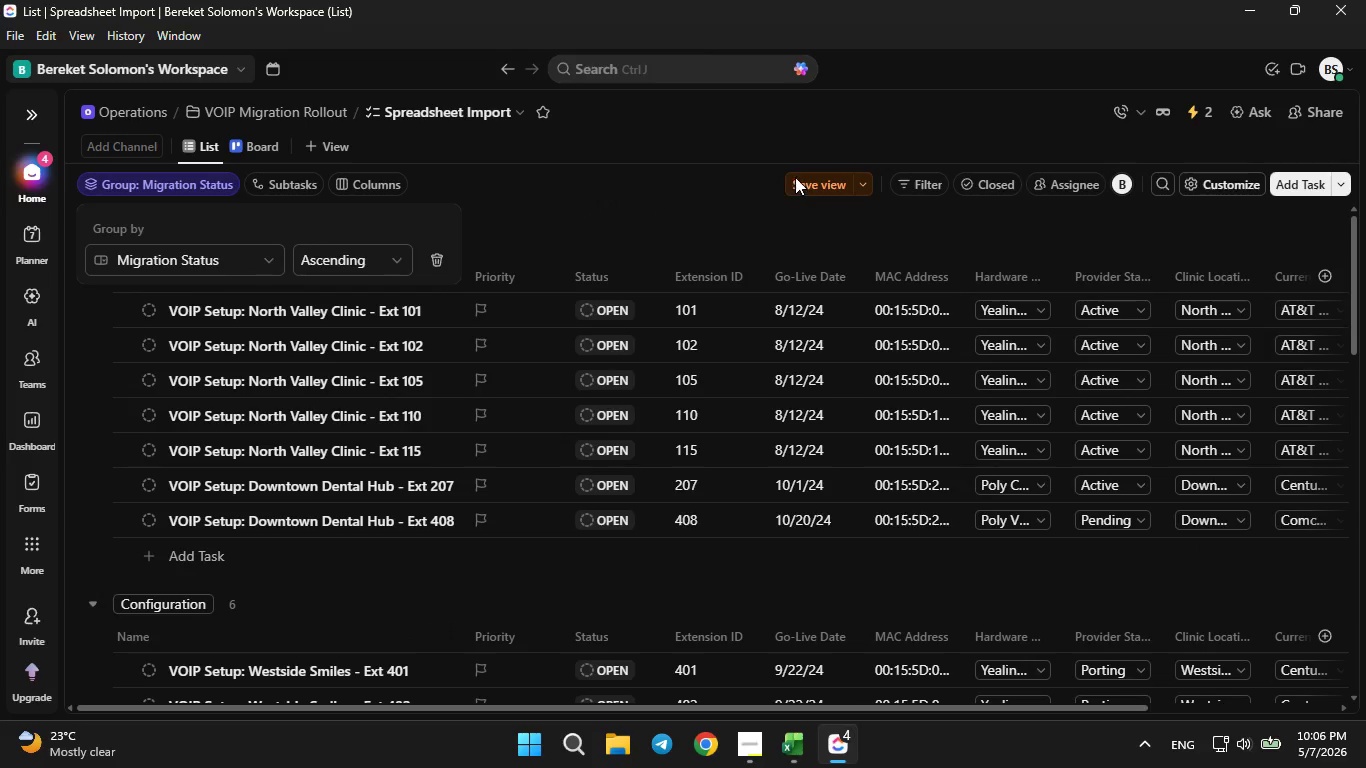 
triple_click([795, 177])
 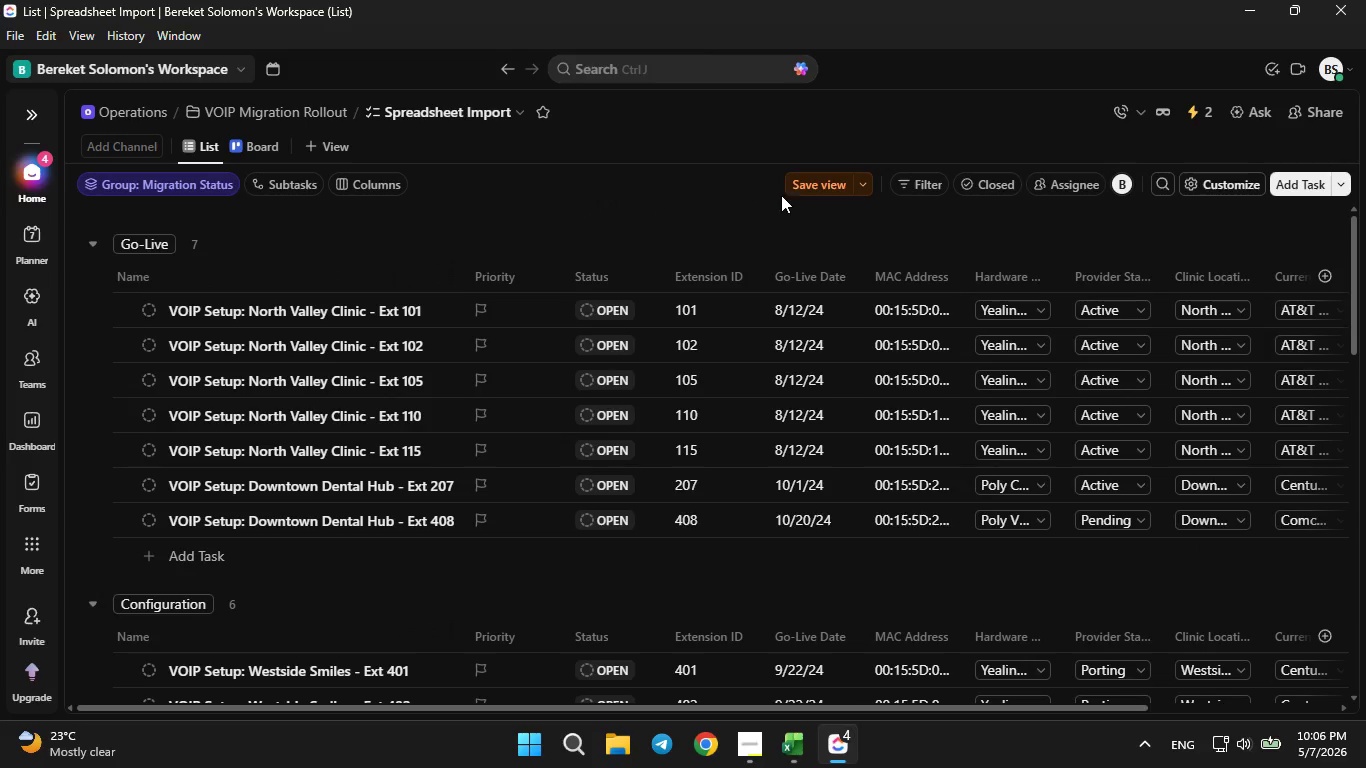 
triple_click([781, 194])
 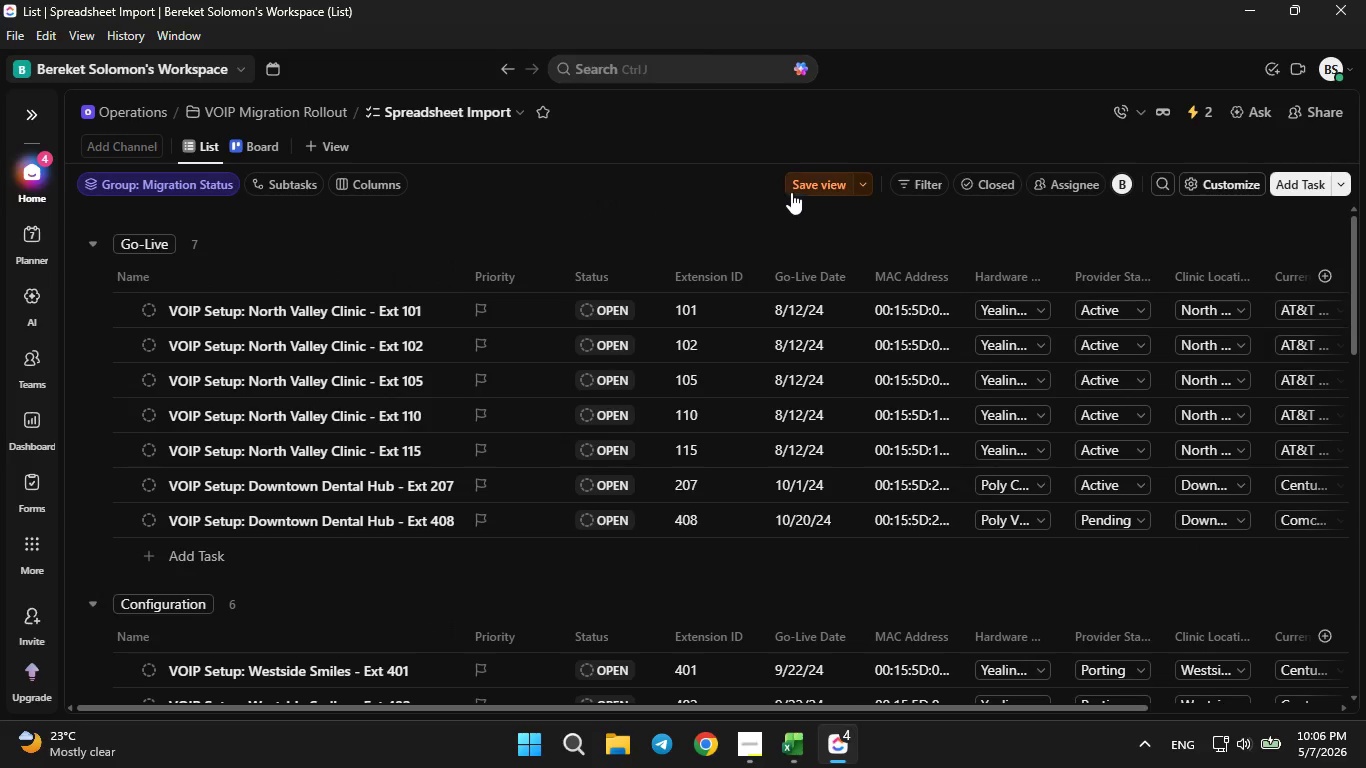 
triple_click([791, 192])
 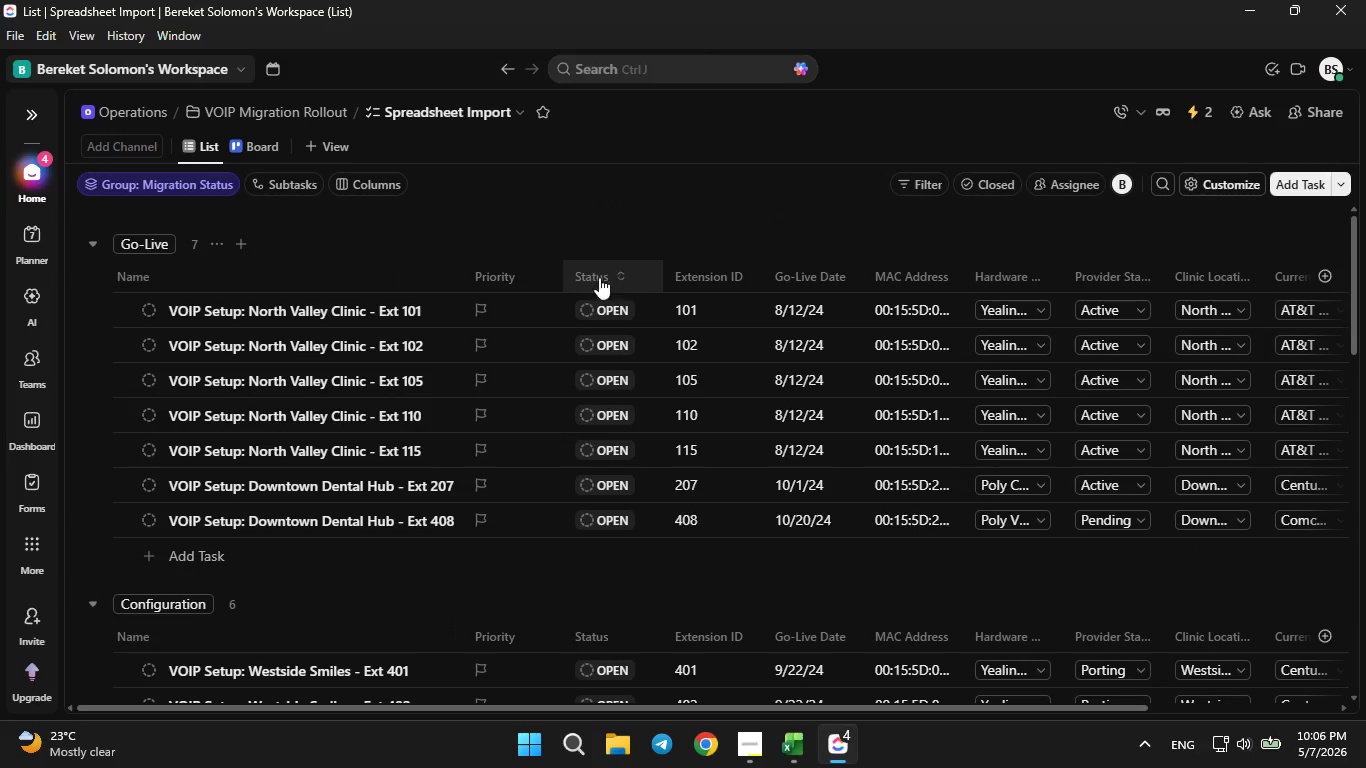 
right_click([564, 284])
 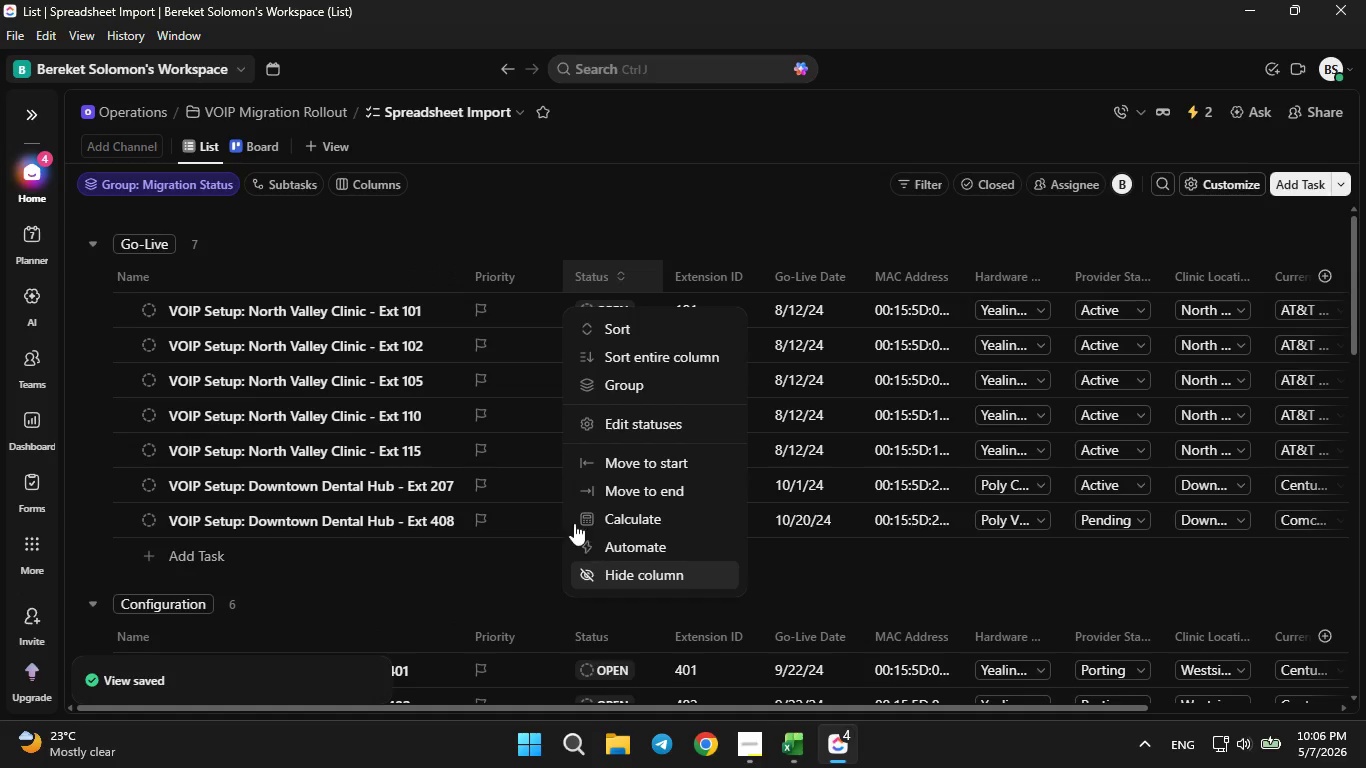 
mouse_move([697, 469])
 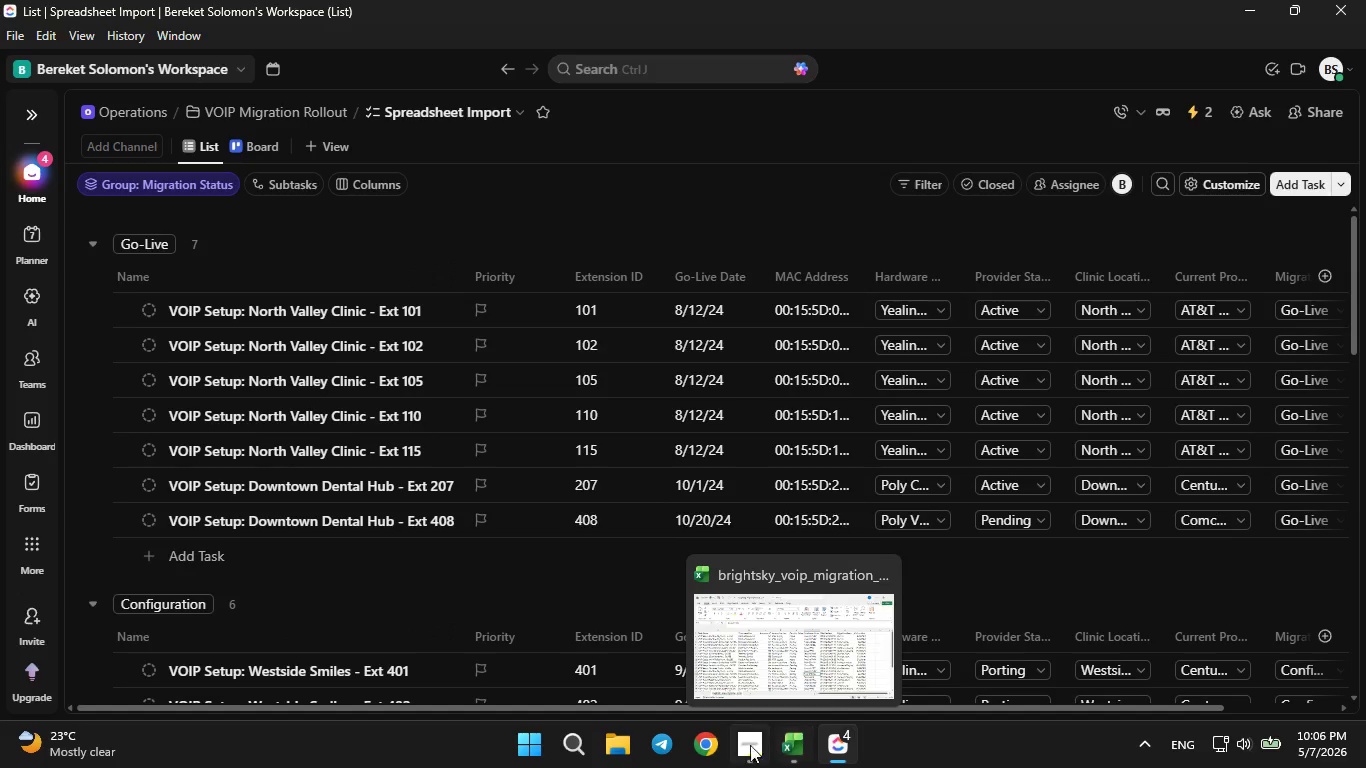 
left_click([746, 748])